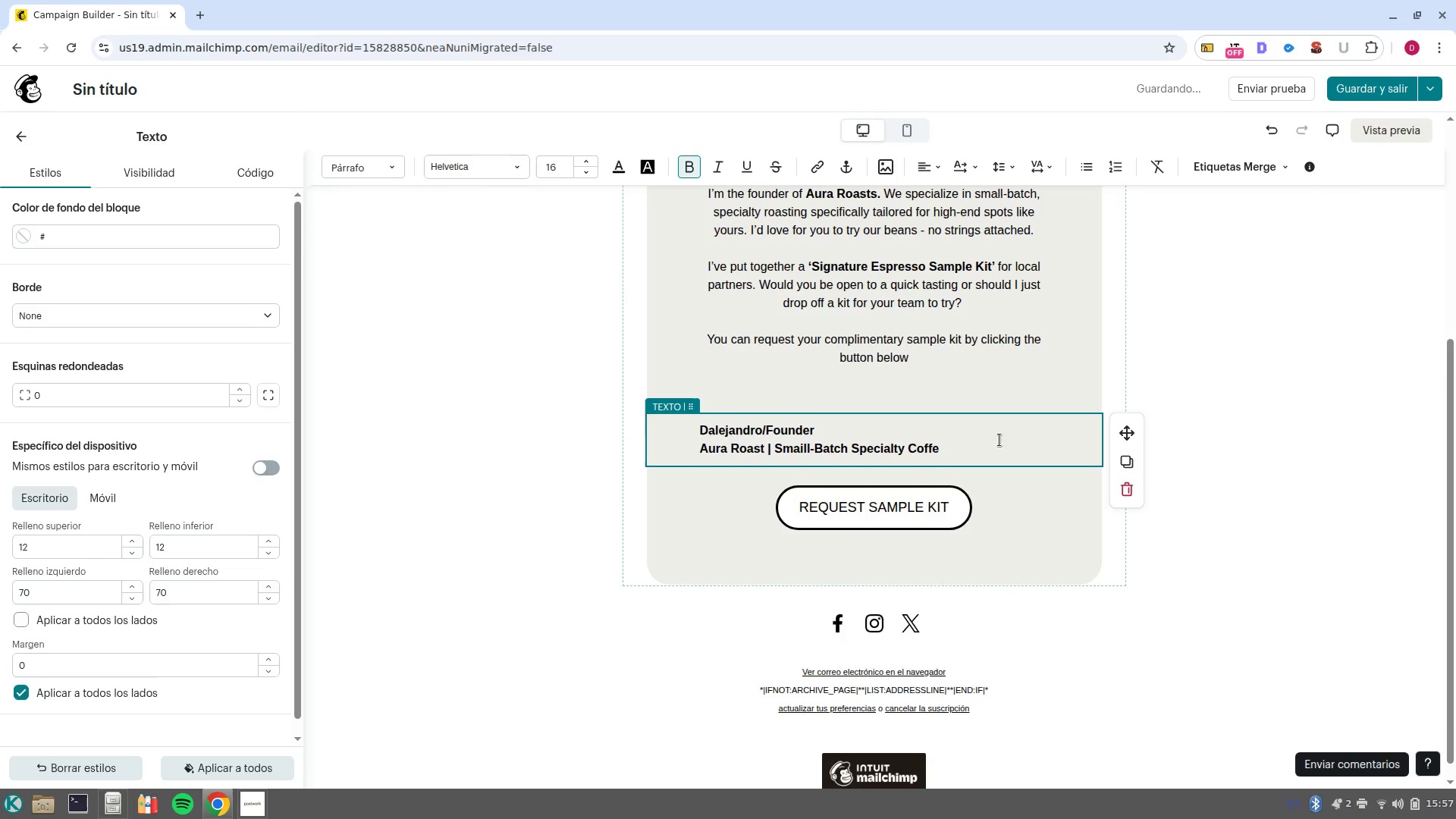 
left_click_drag(start_coordinate=[985, 446], to_coordinate=[691, 431])
 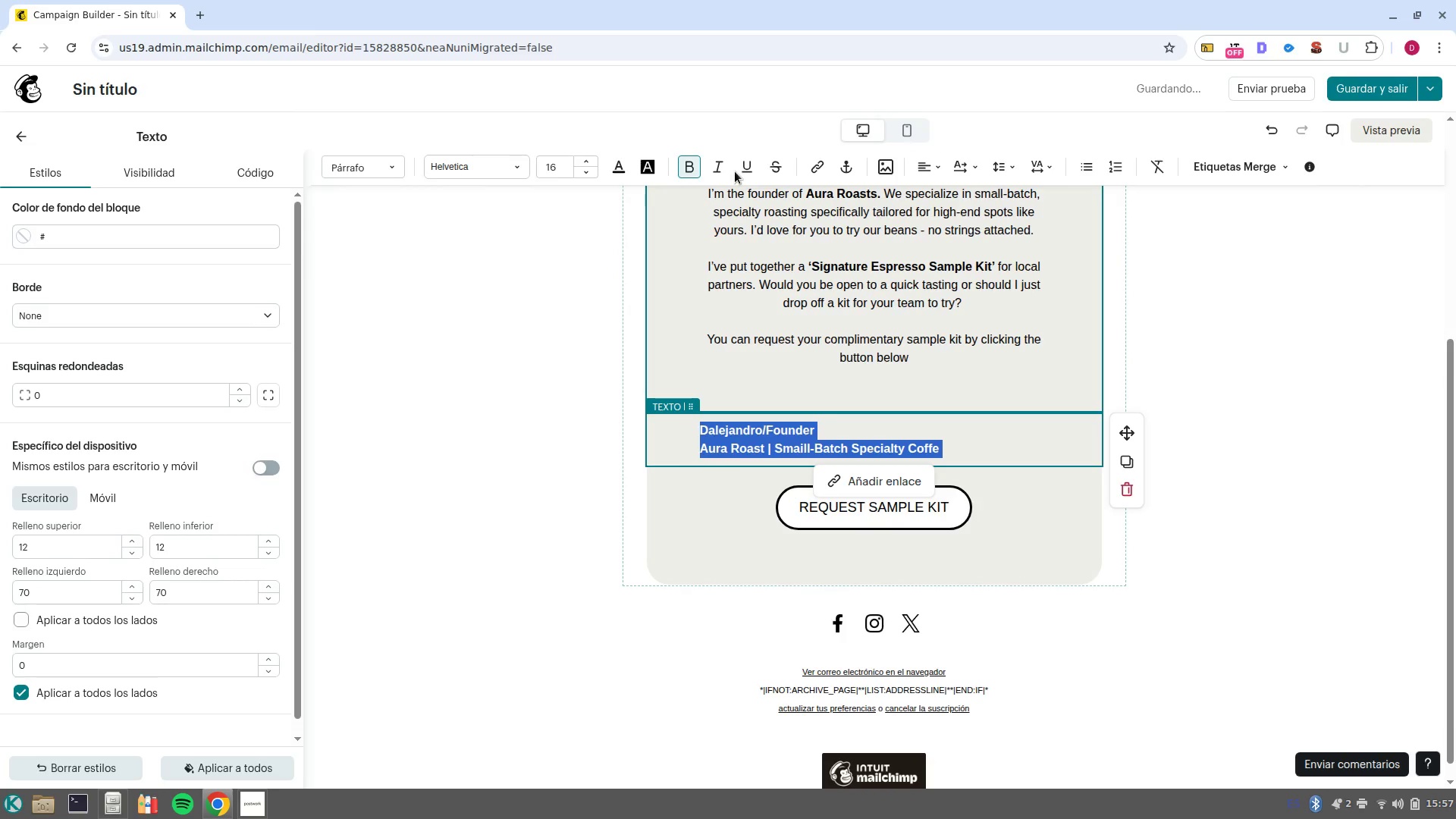 
left_click([723, 168])
 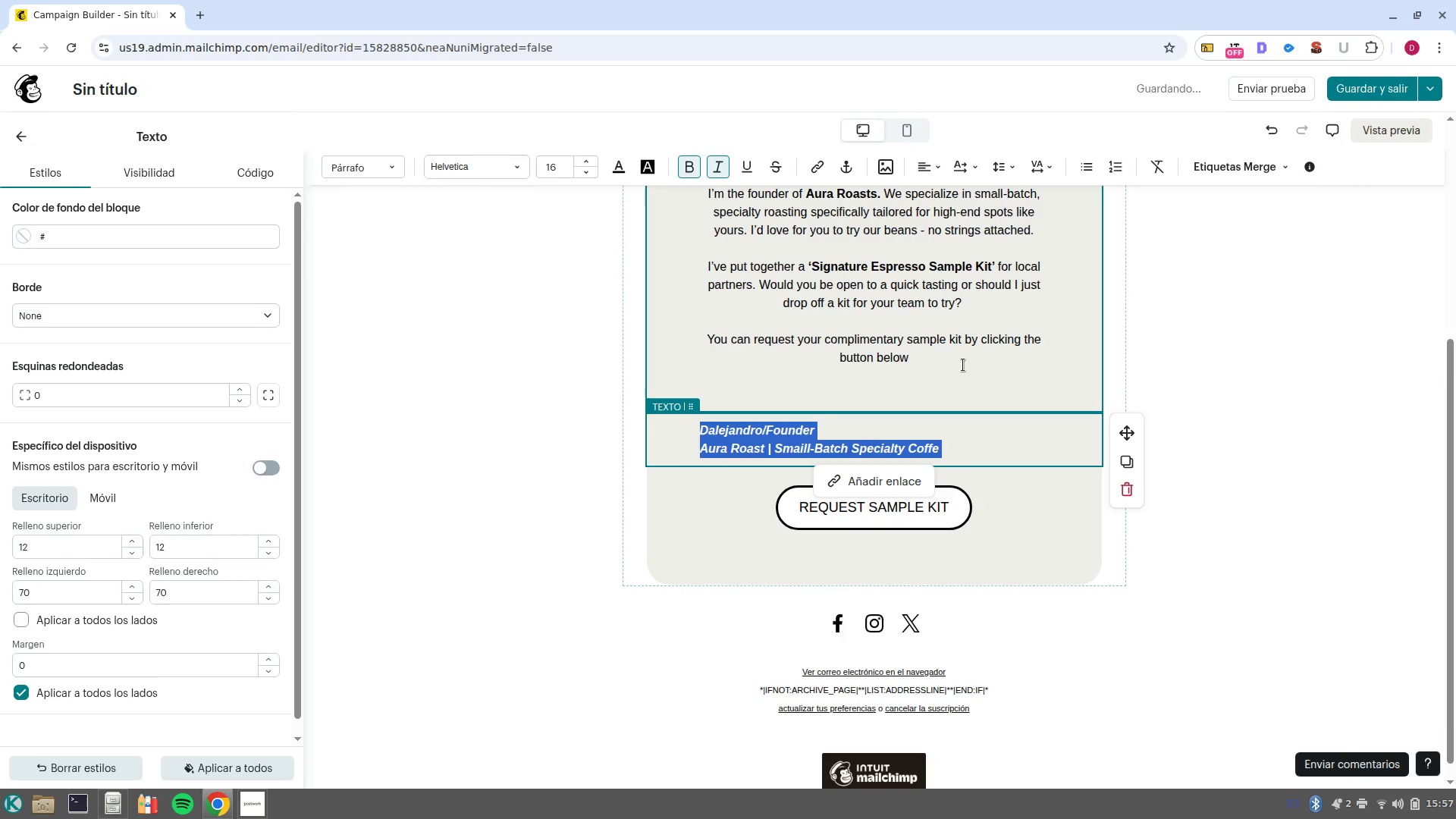 
left_click([963, 374])
 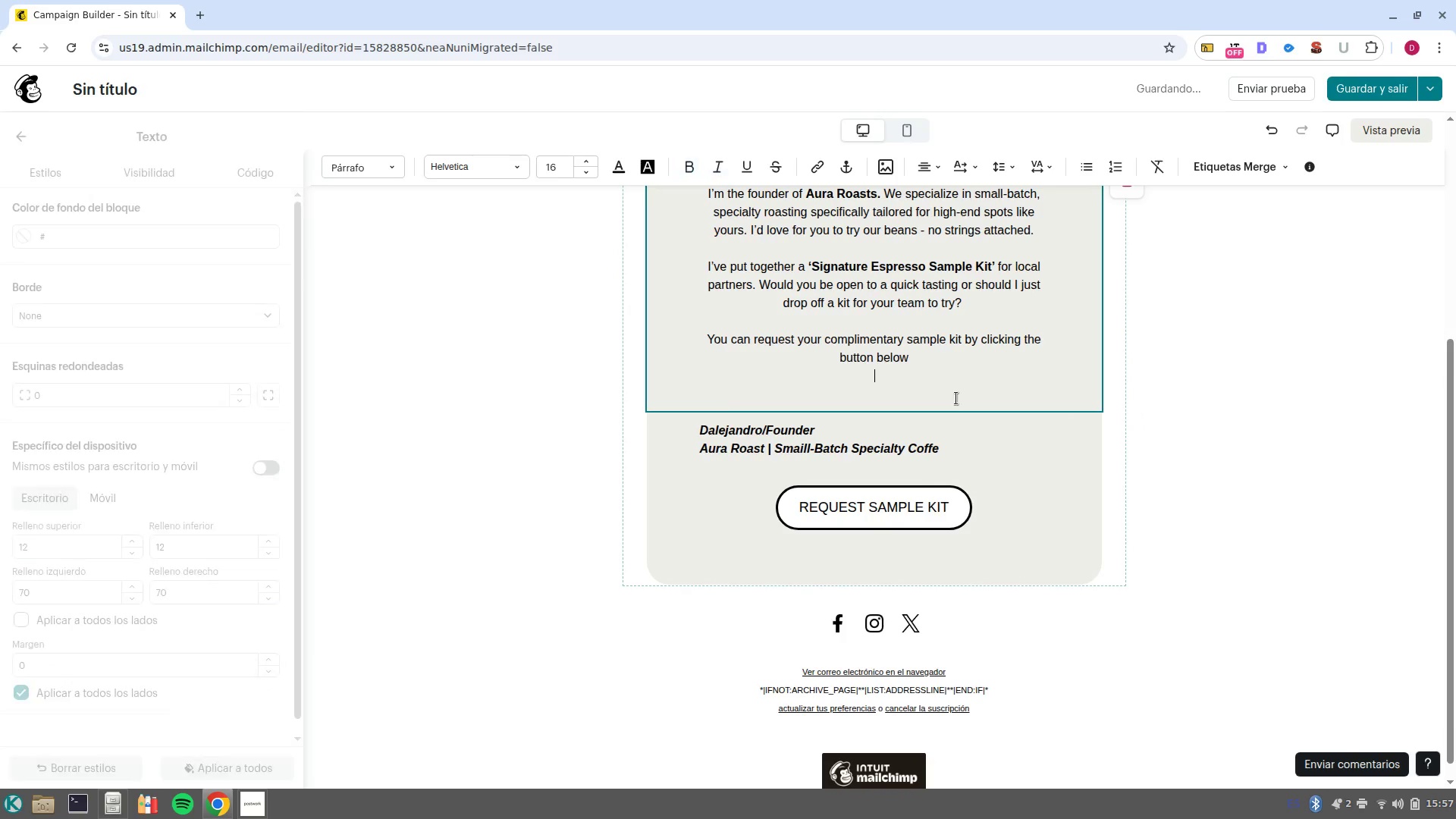 
scroll: coordinate [956, 402], scroll_direction: up, amount: 6.0
 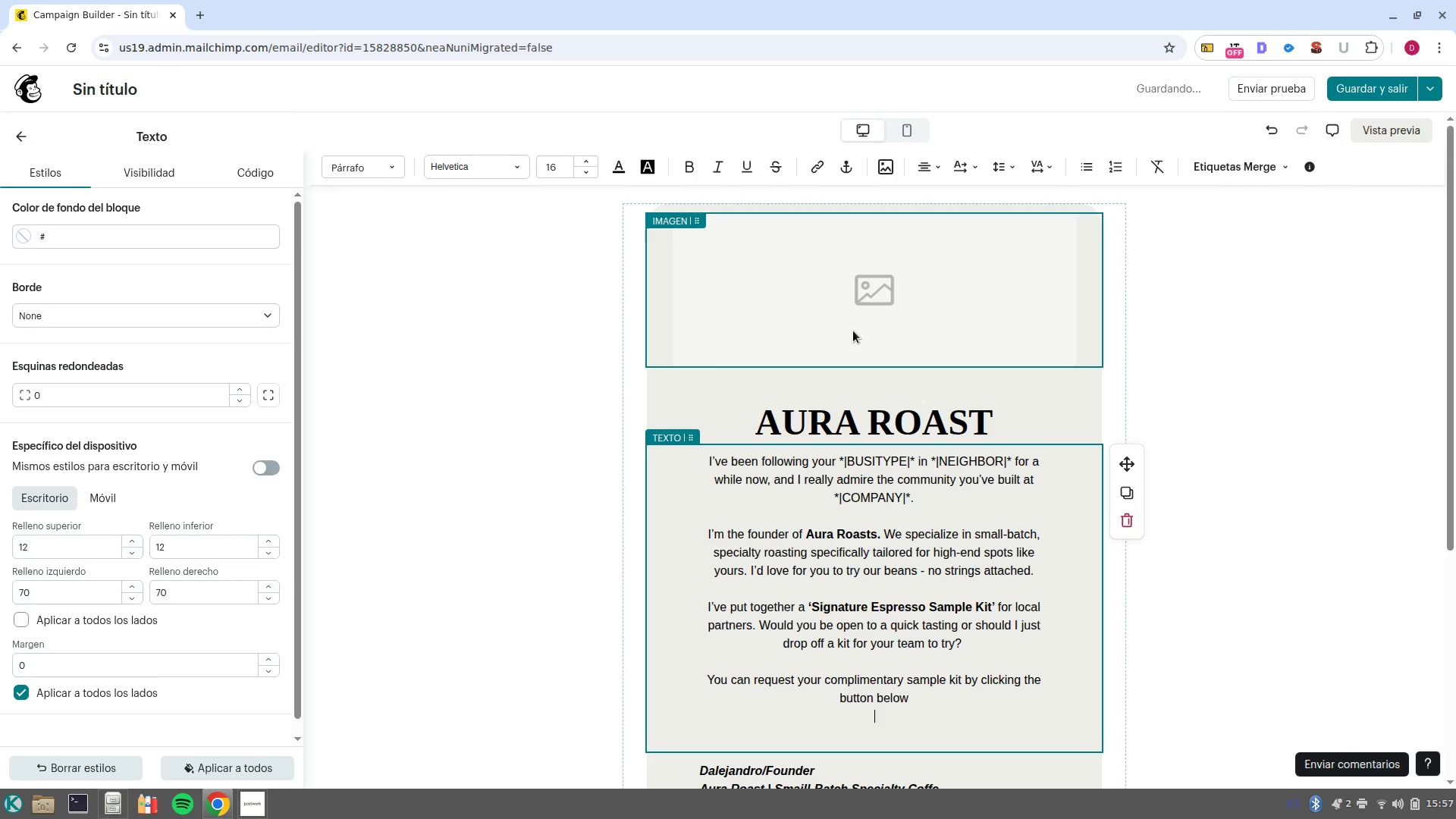 
wait(5.04)
 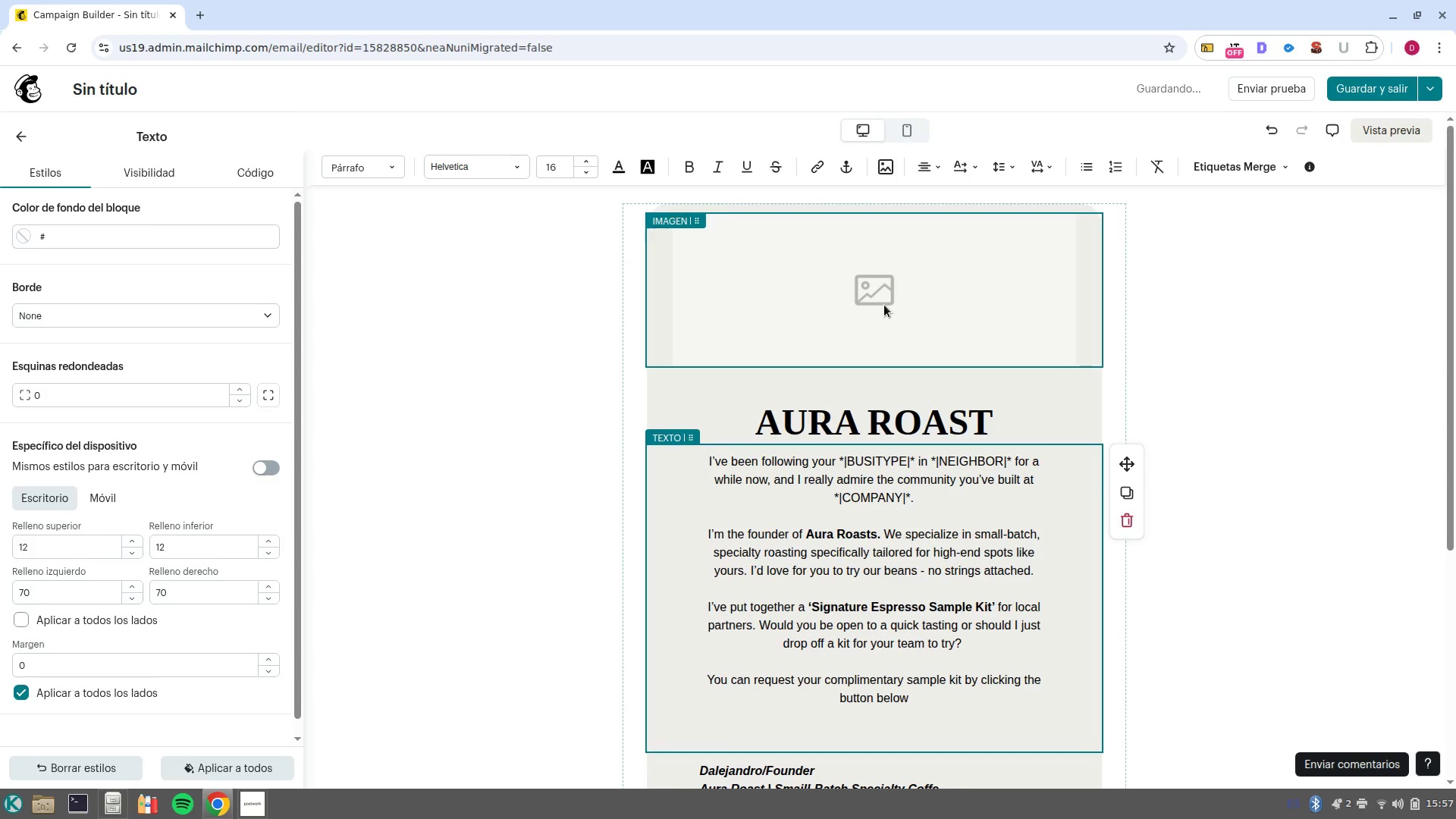 
left_click([861, 316])
 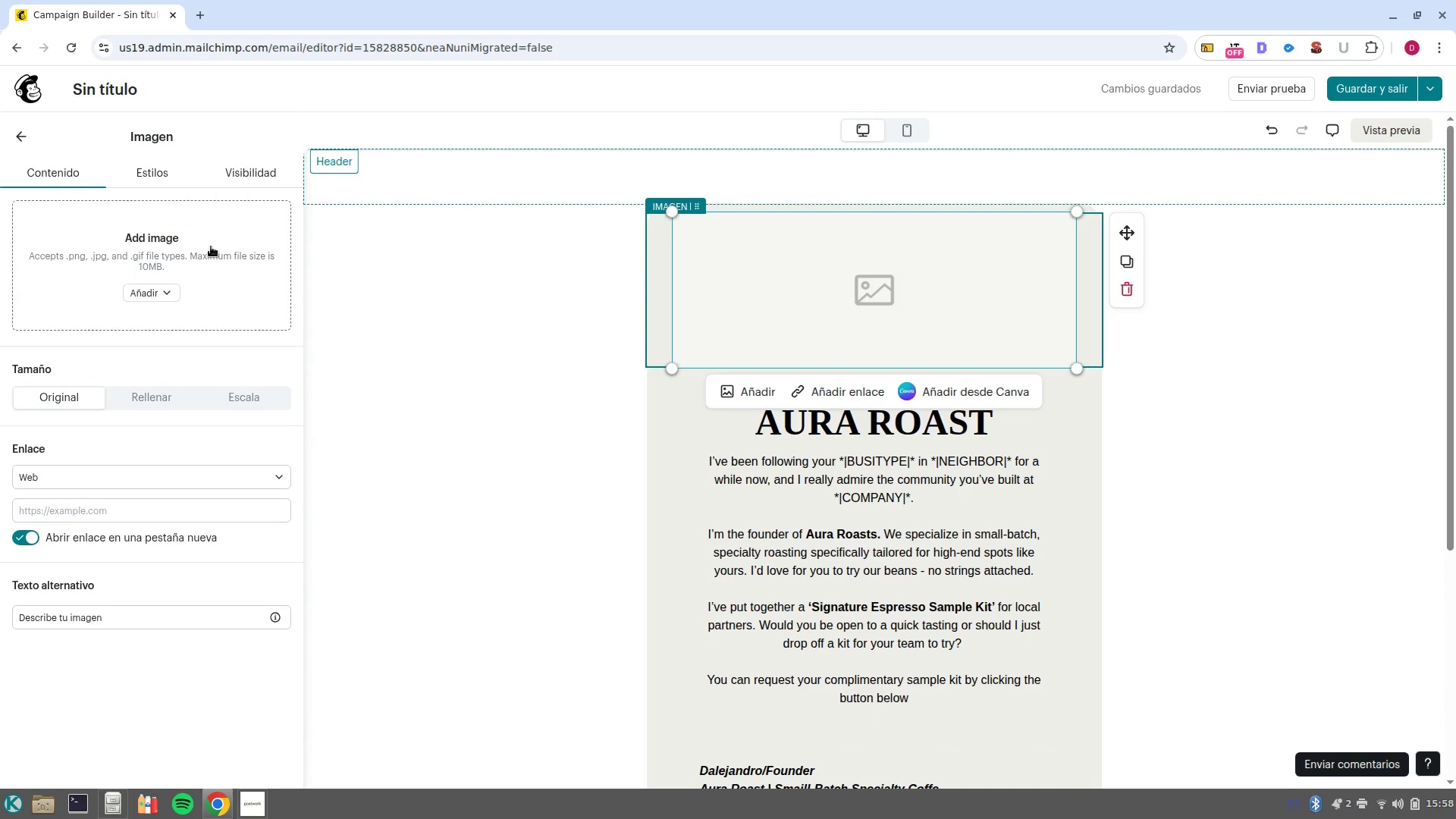 
left_click([140, 298])
 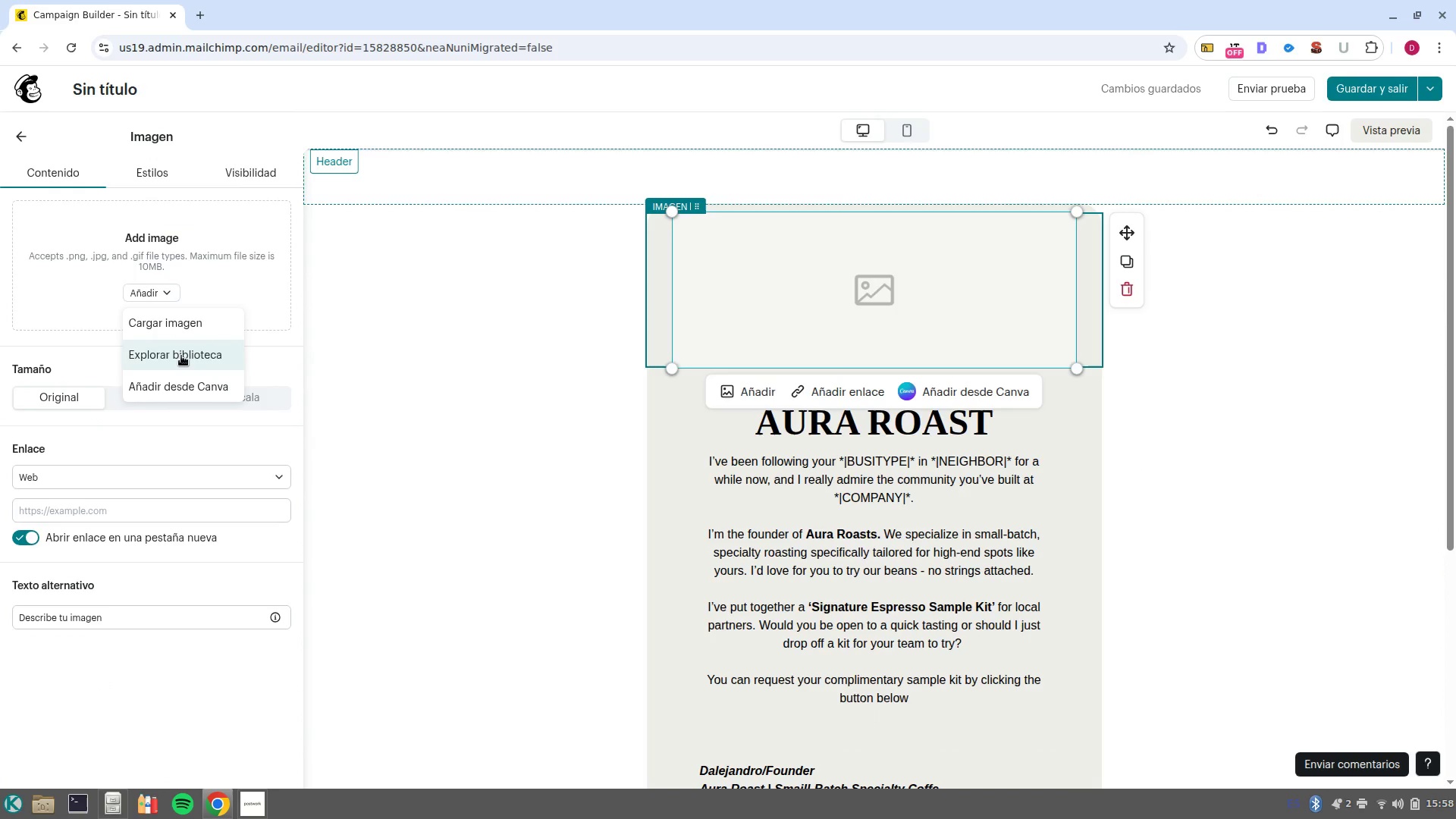 
left_click([181, 356])
 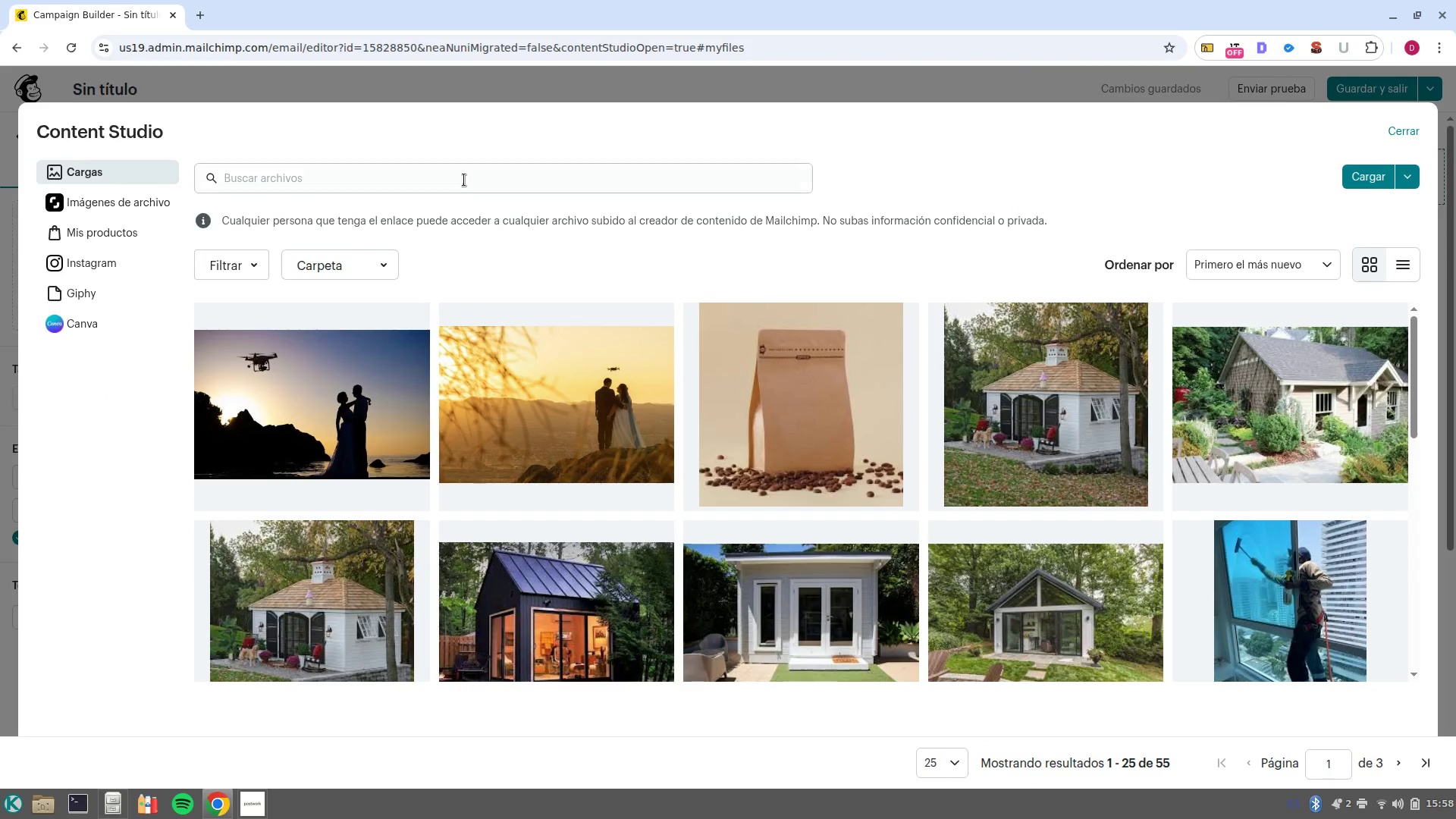 
left_click([108, 204])
 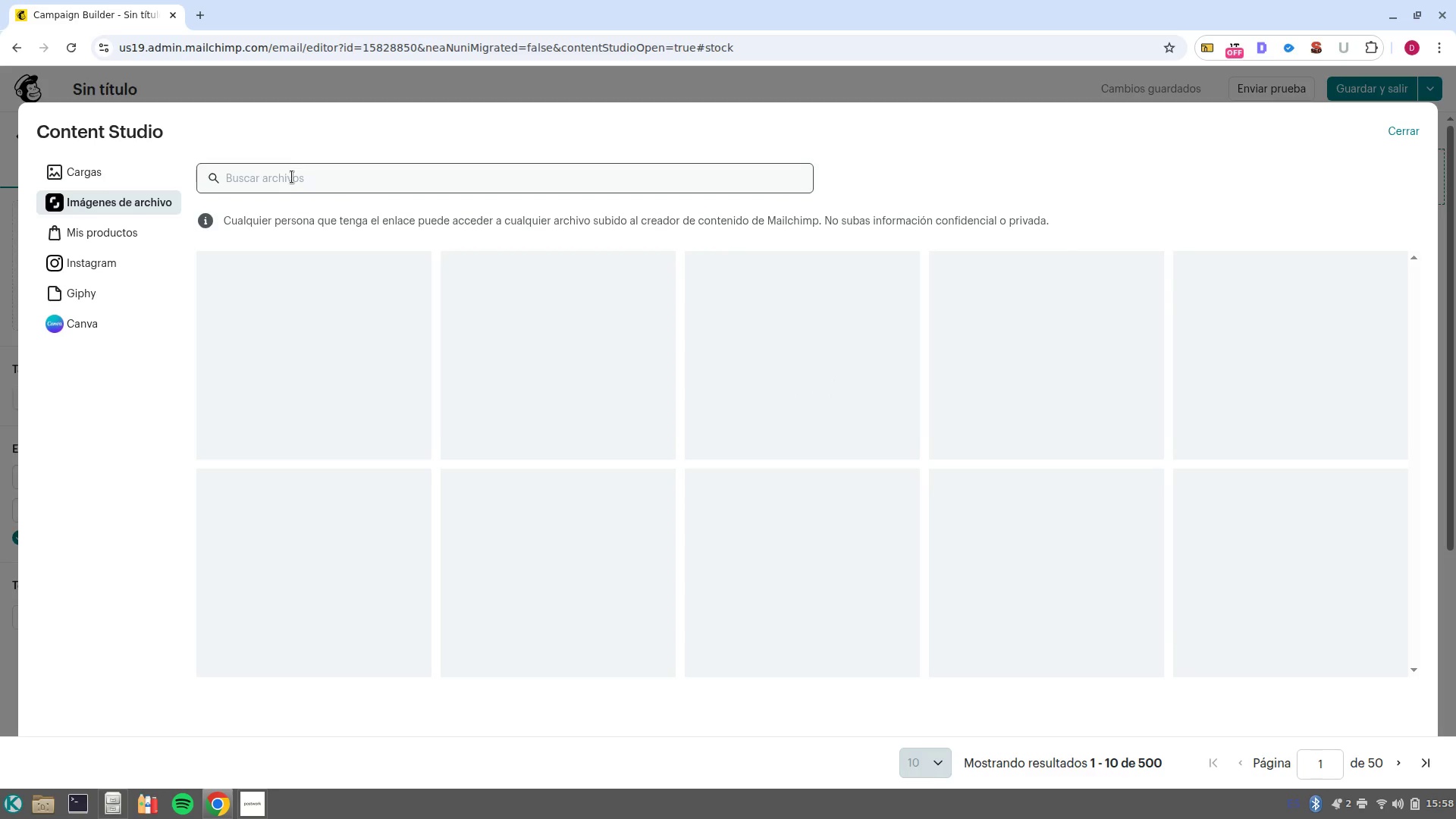 
left_click([297, 180])
 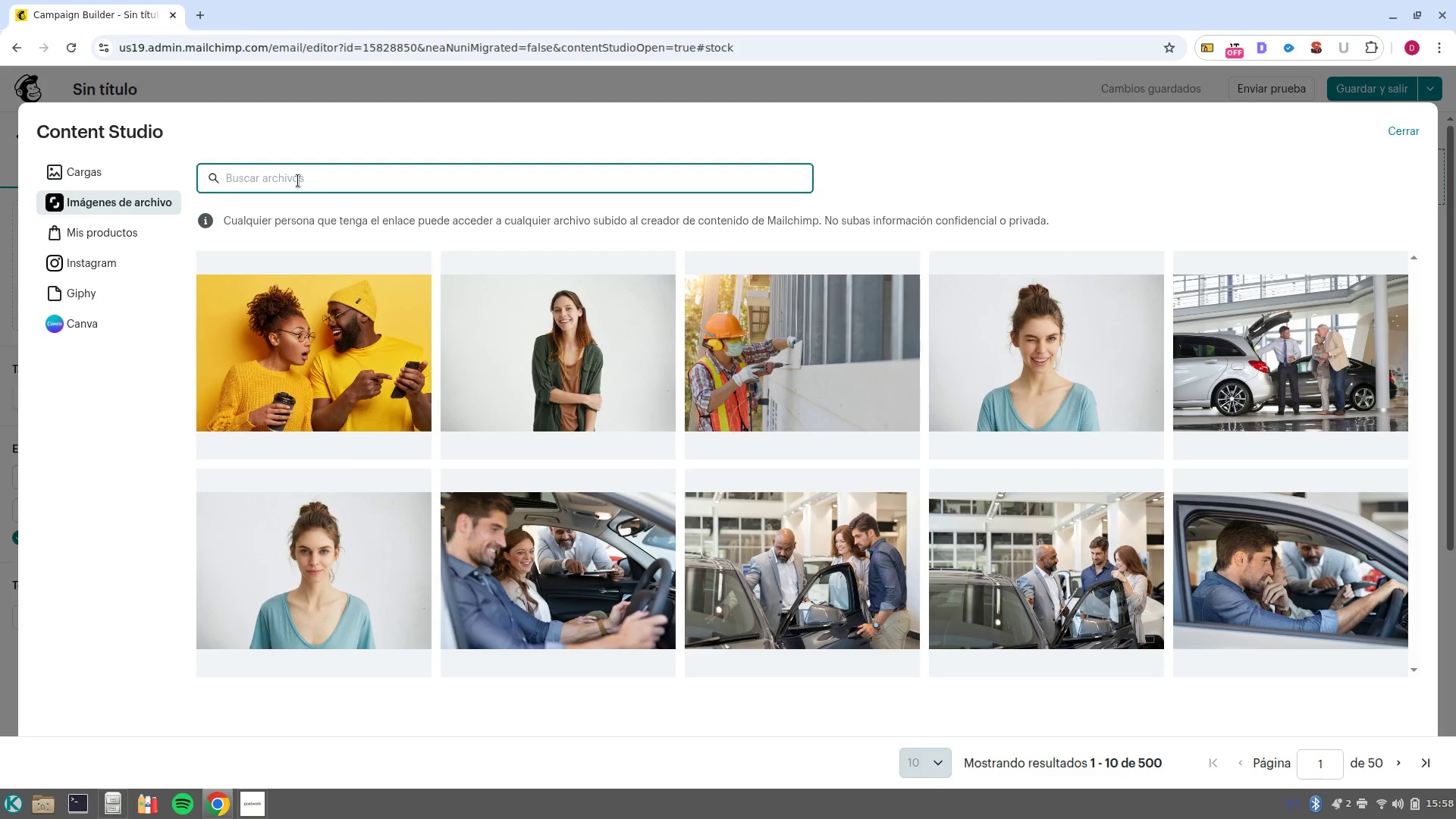 
wait(10.75)
 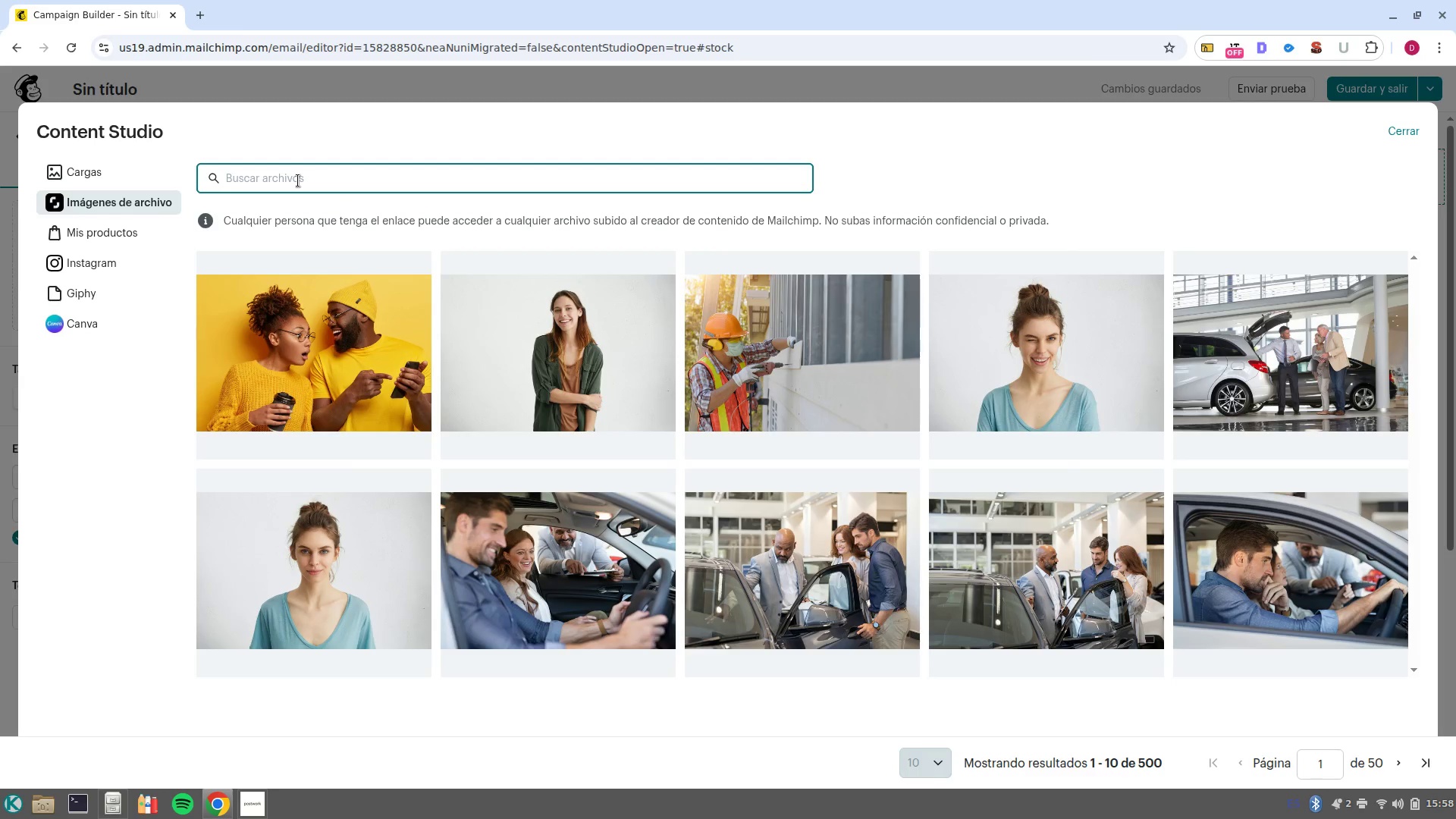 
type(Coffe kit)
 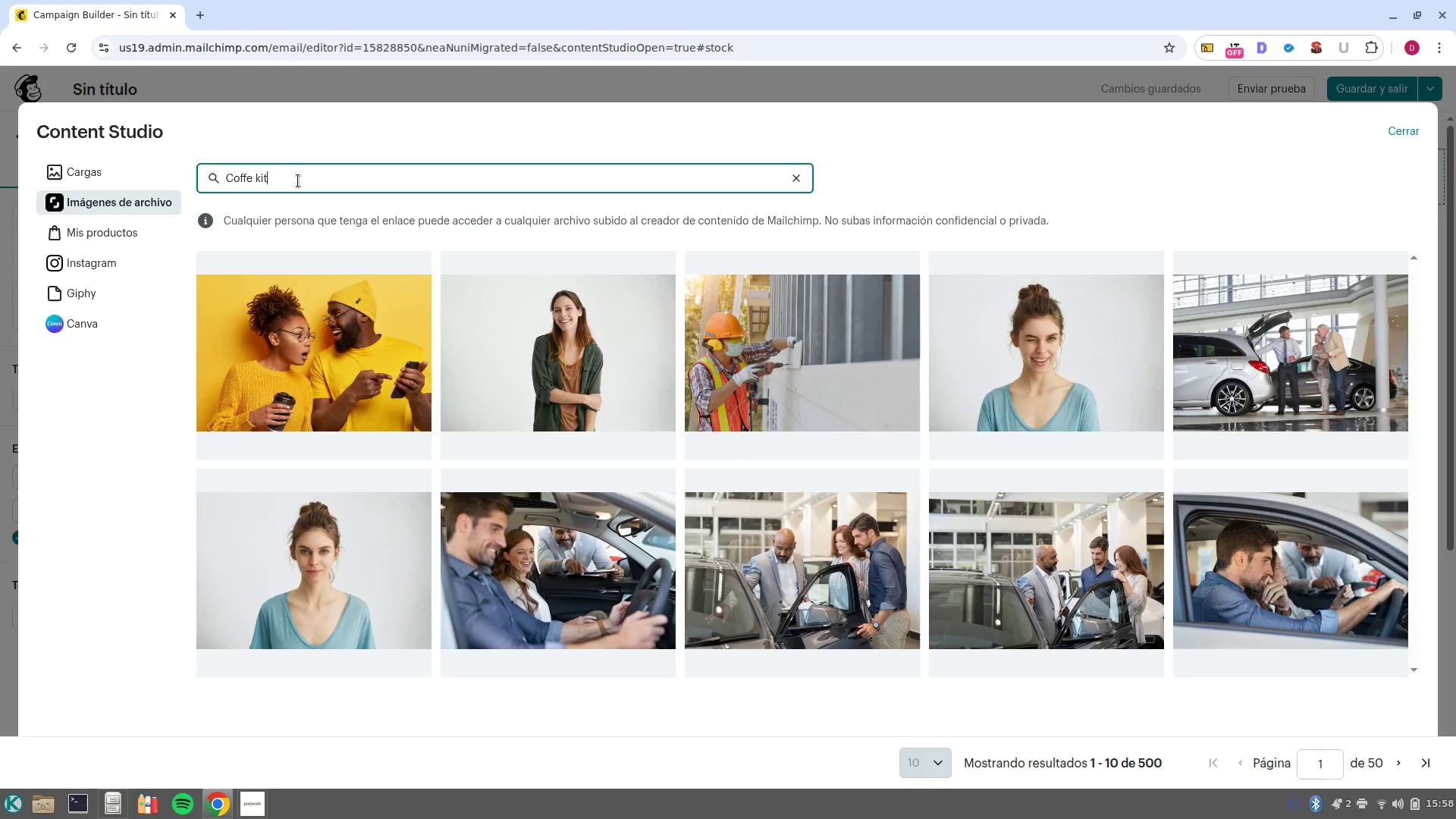 
key(Enter)
 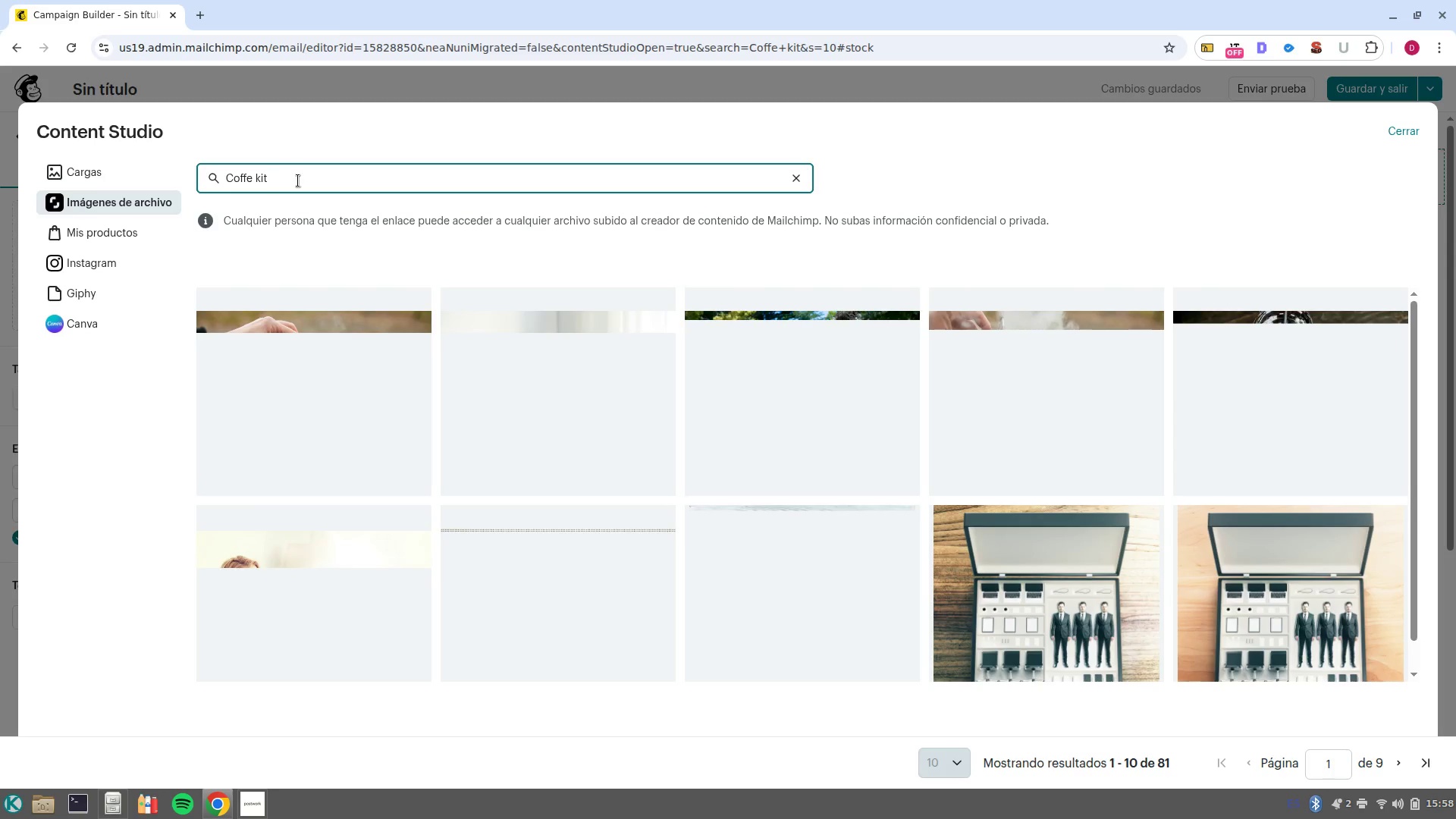 
wait(22.23)
 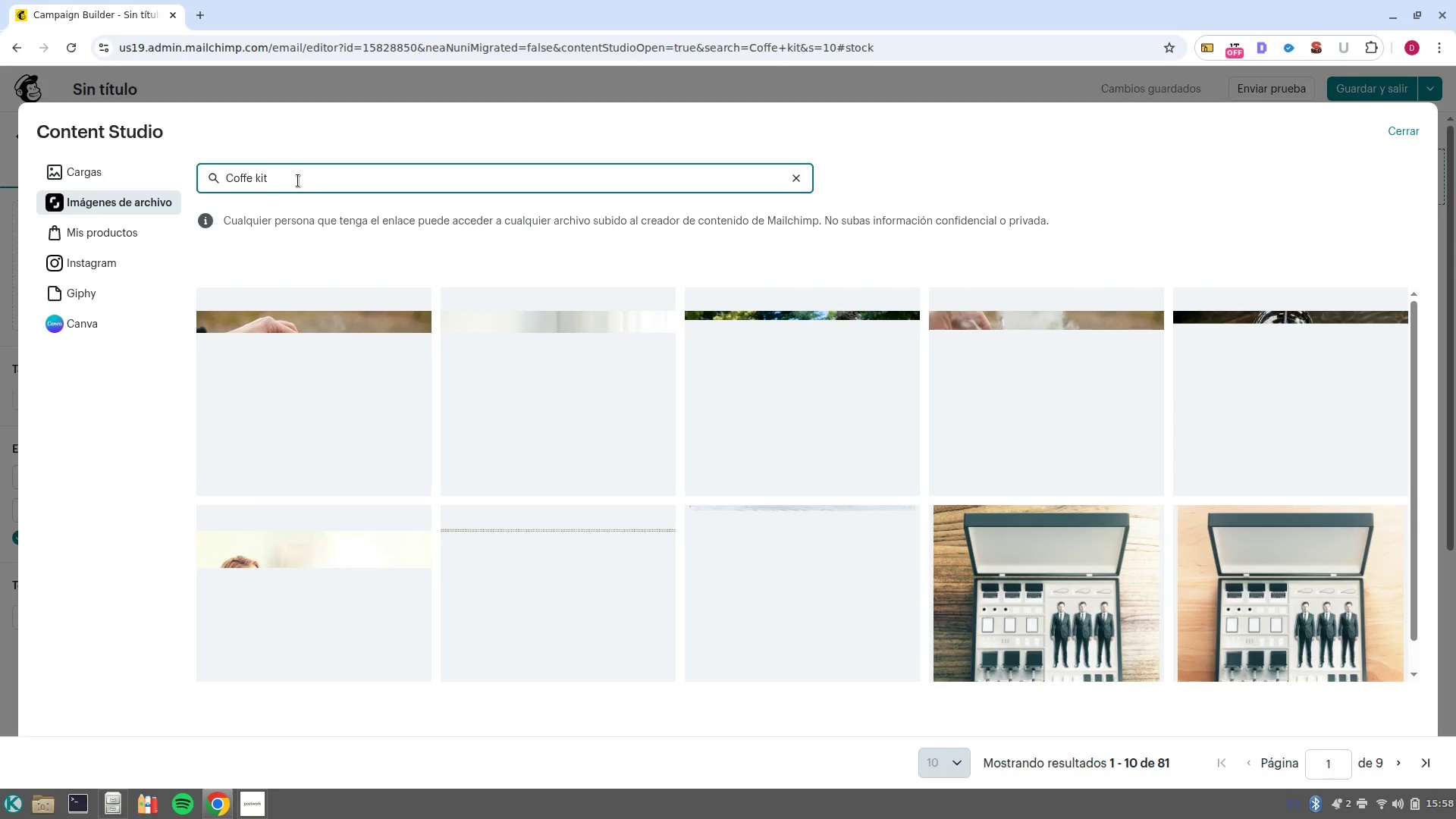 
mouse_move([320, 689])
 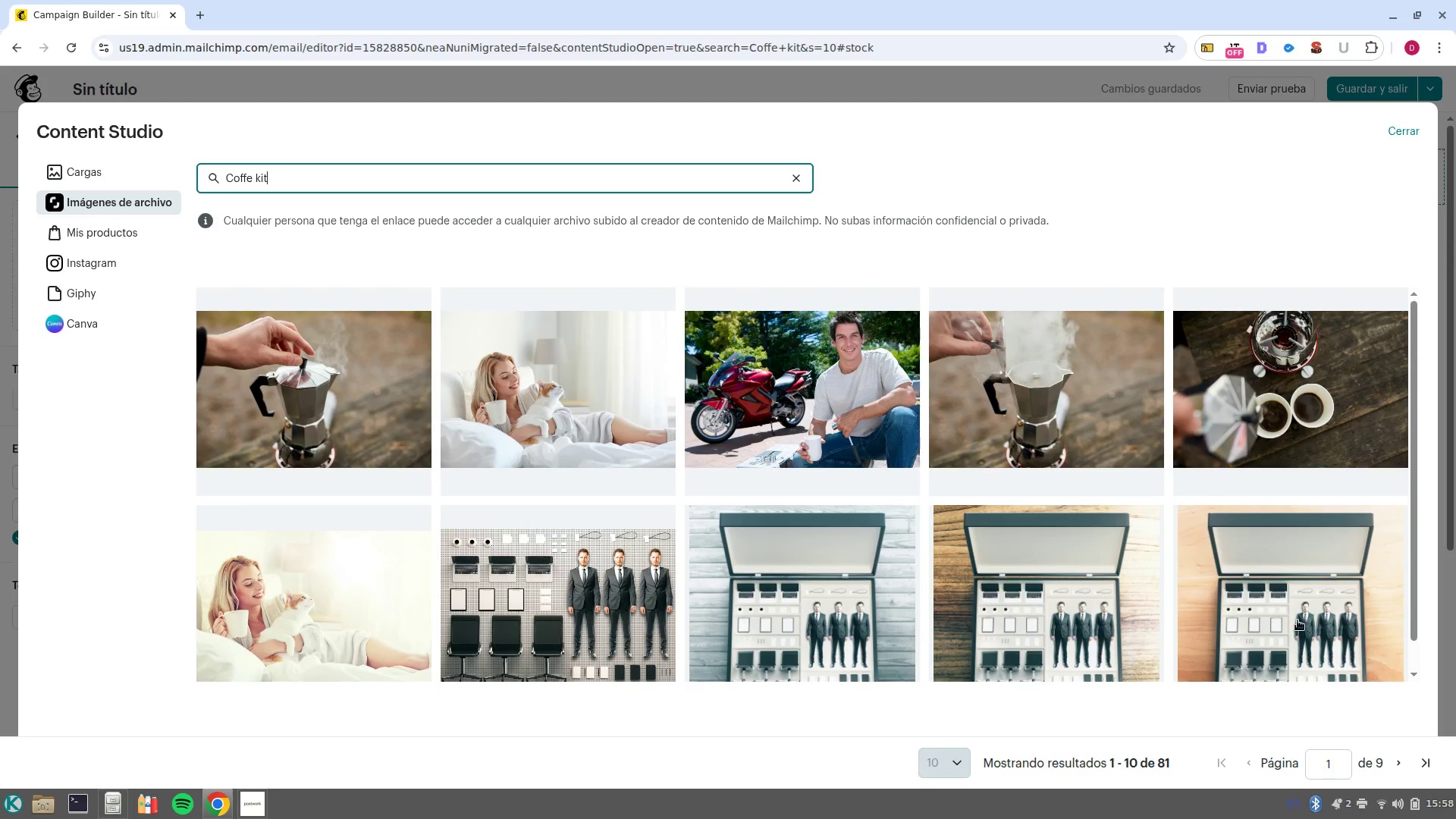 
wait(7.26)
 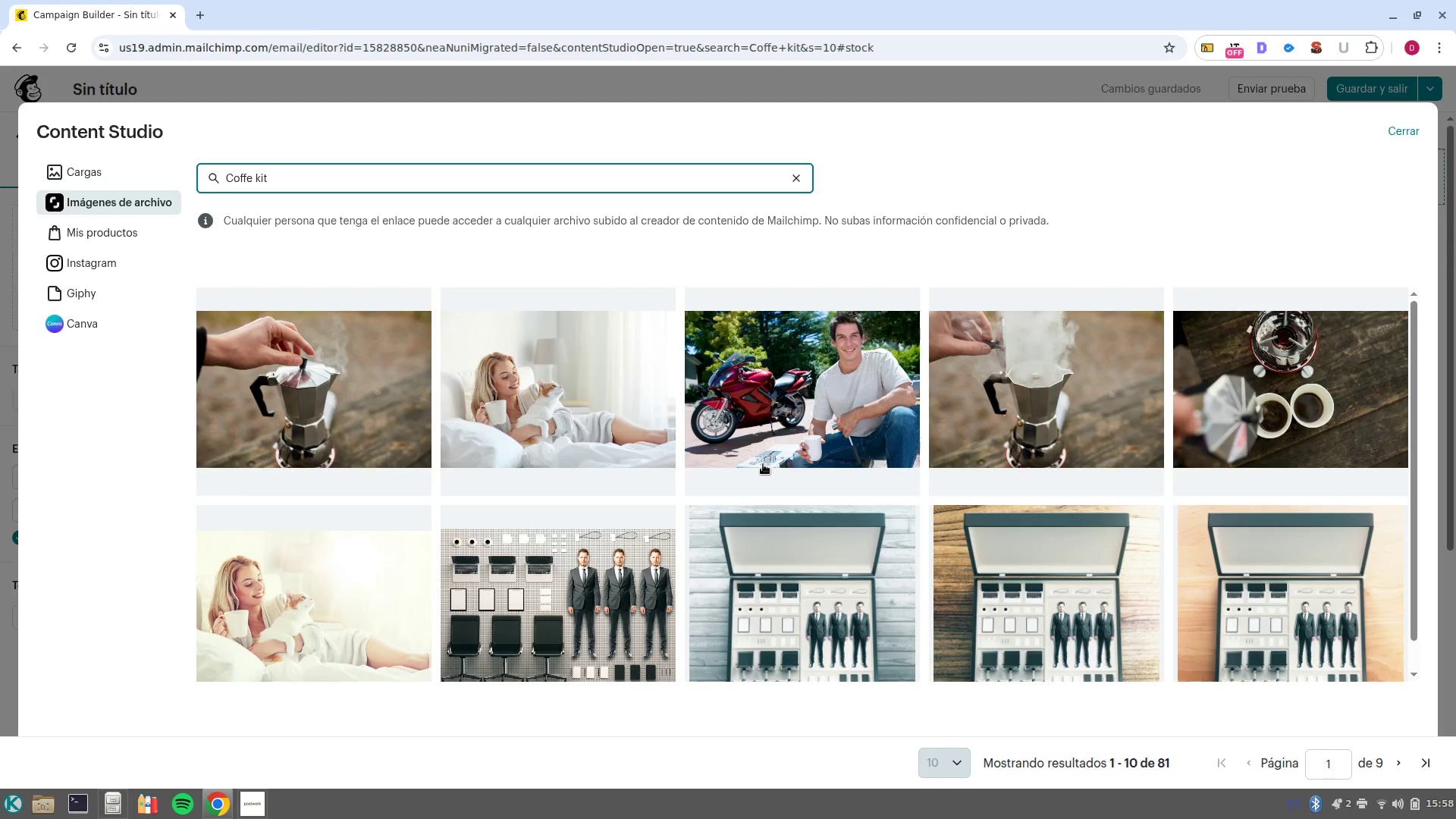 
key(Control+Backspace)
 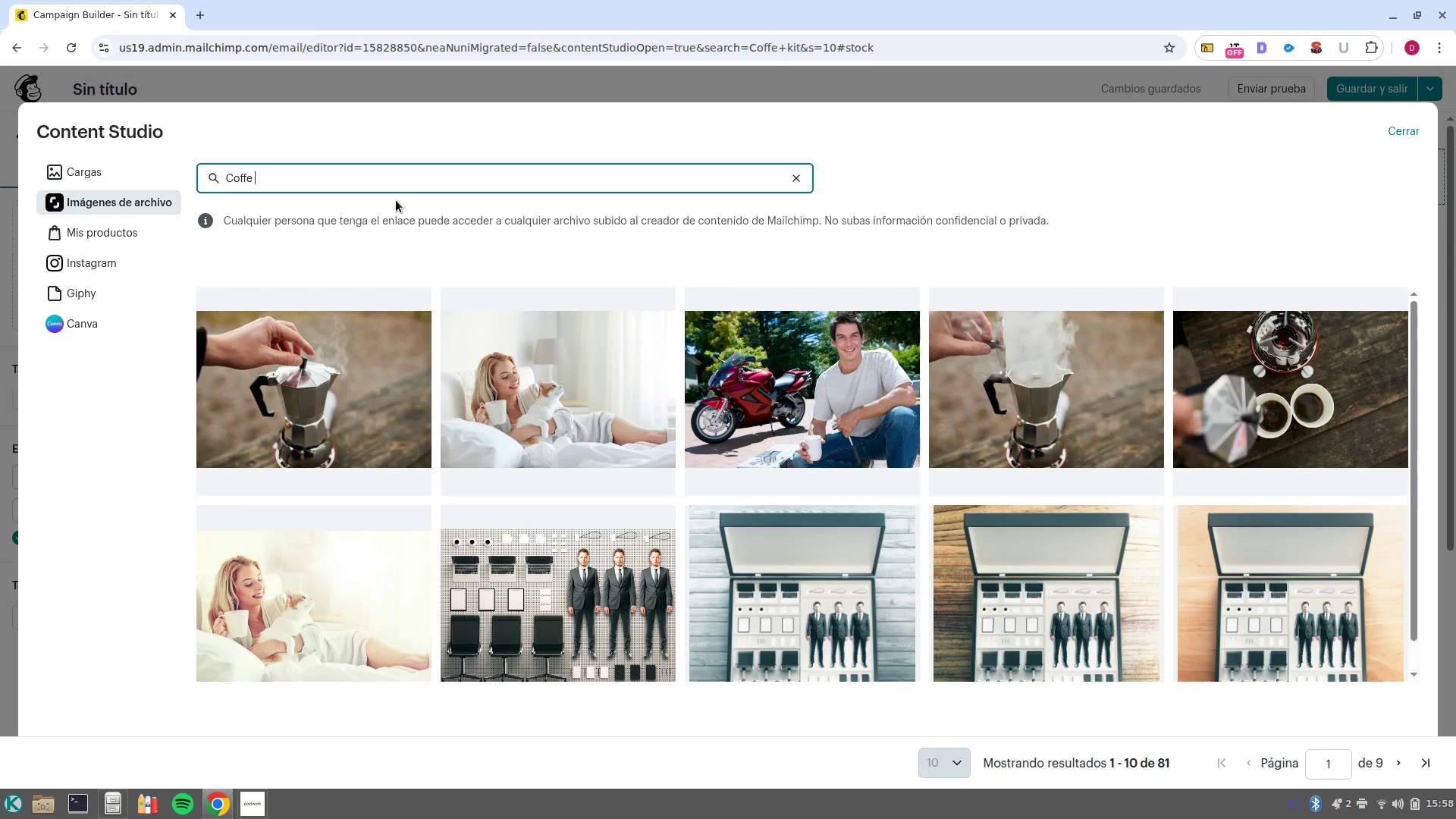 
key(Backspace)
 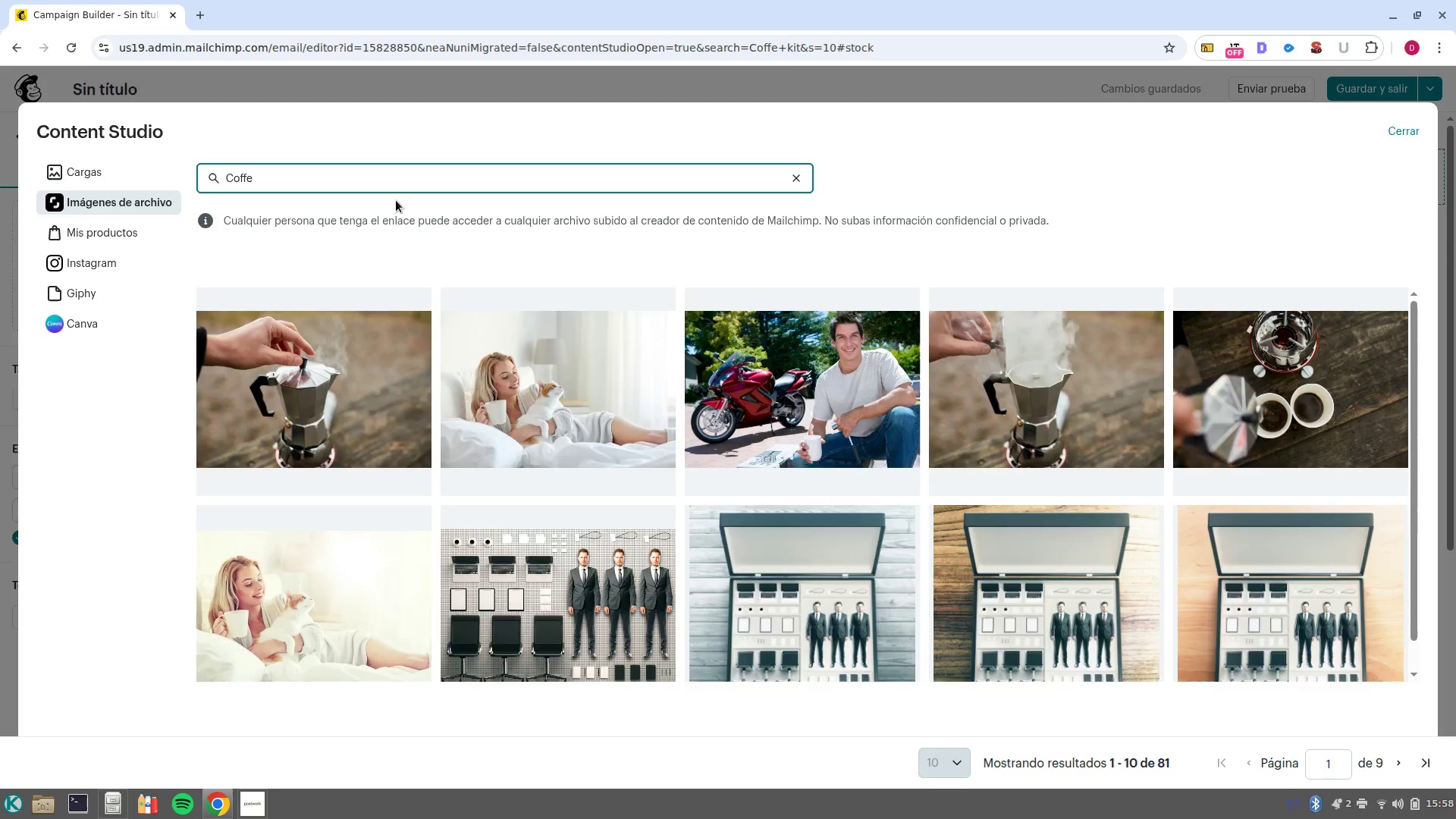 
key(Enter)
 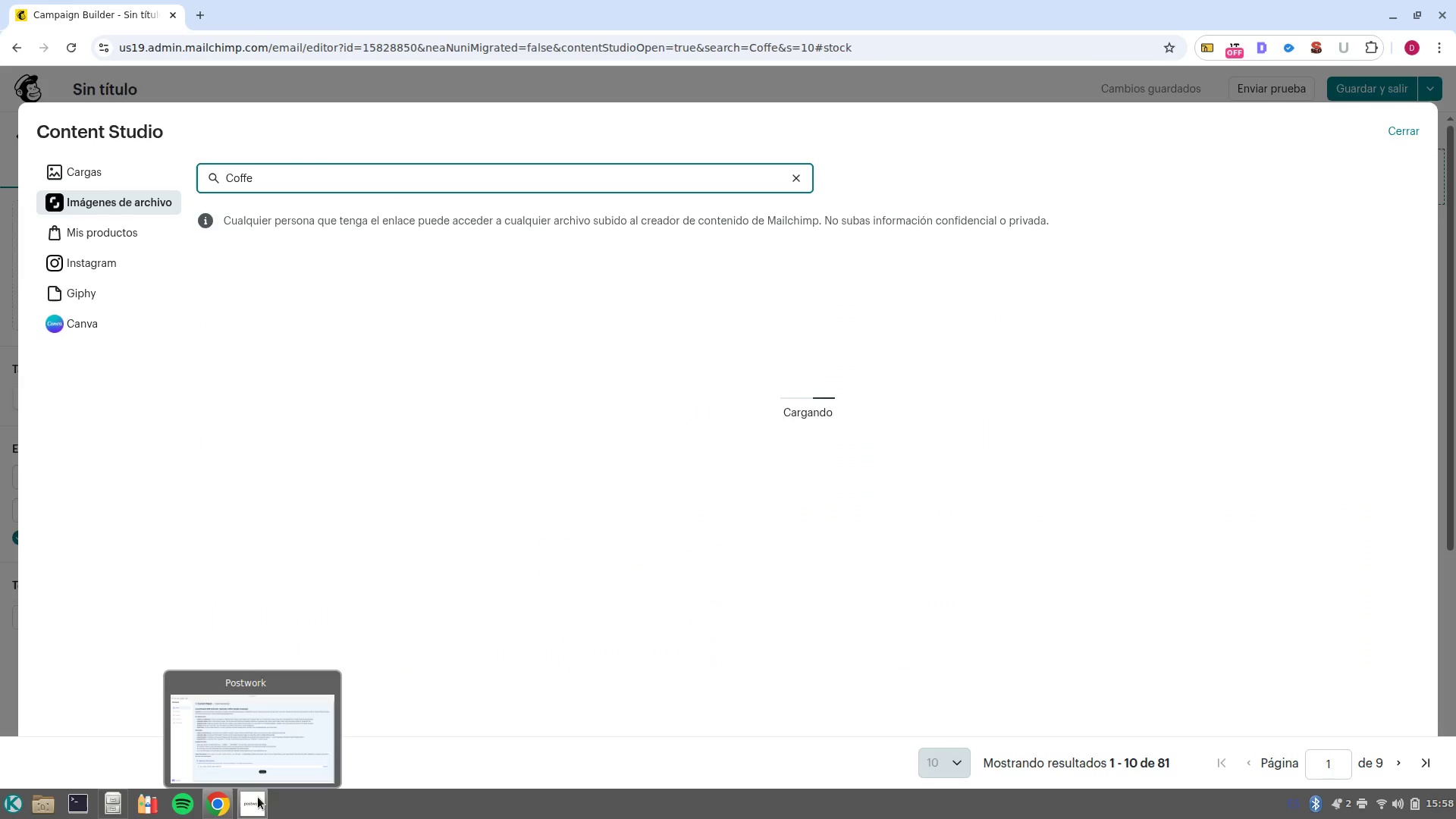 
left_click([260, 706])